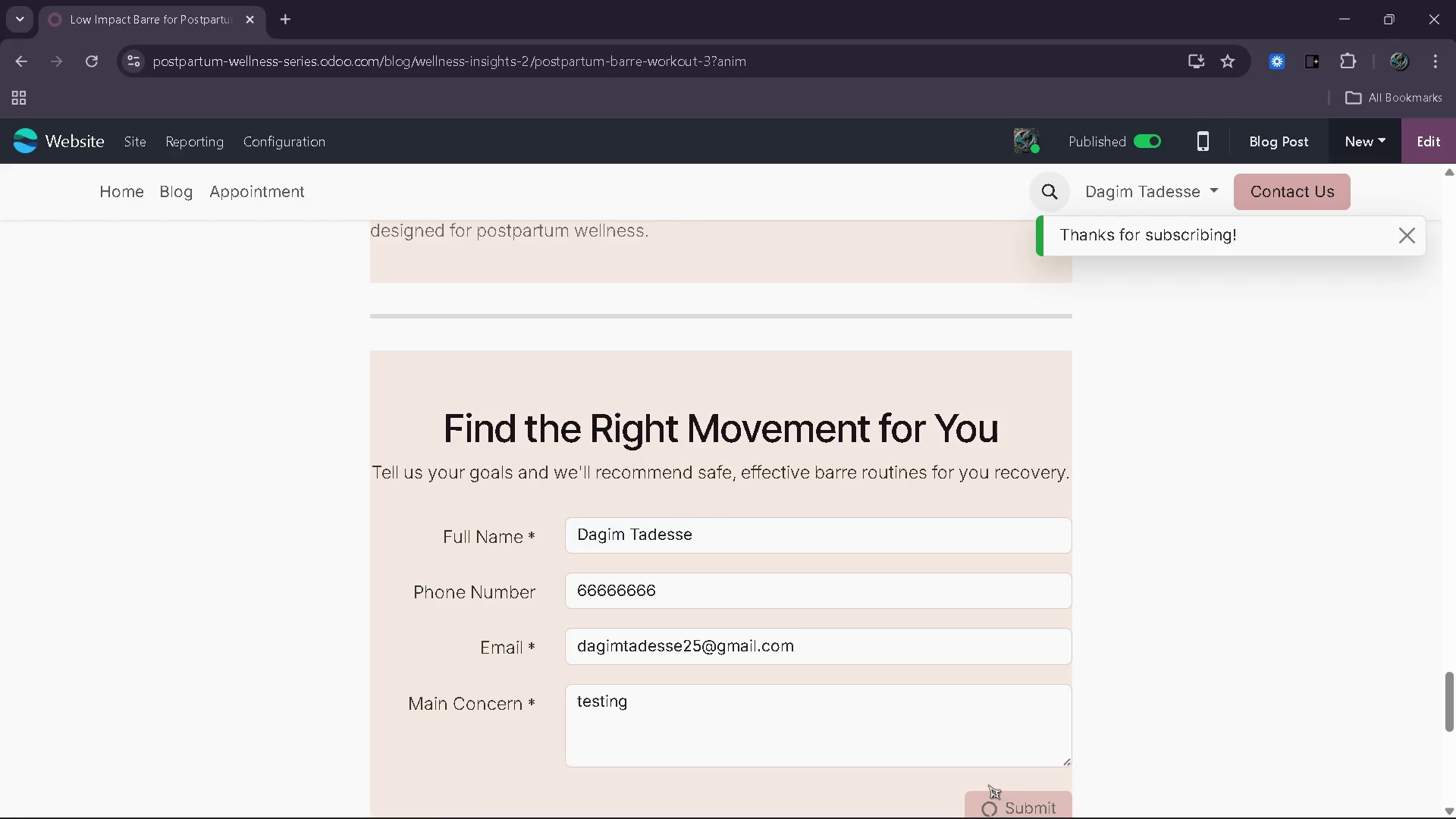 
left_click([14, 52])
 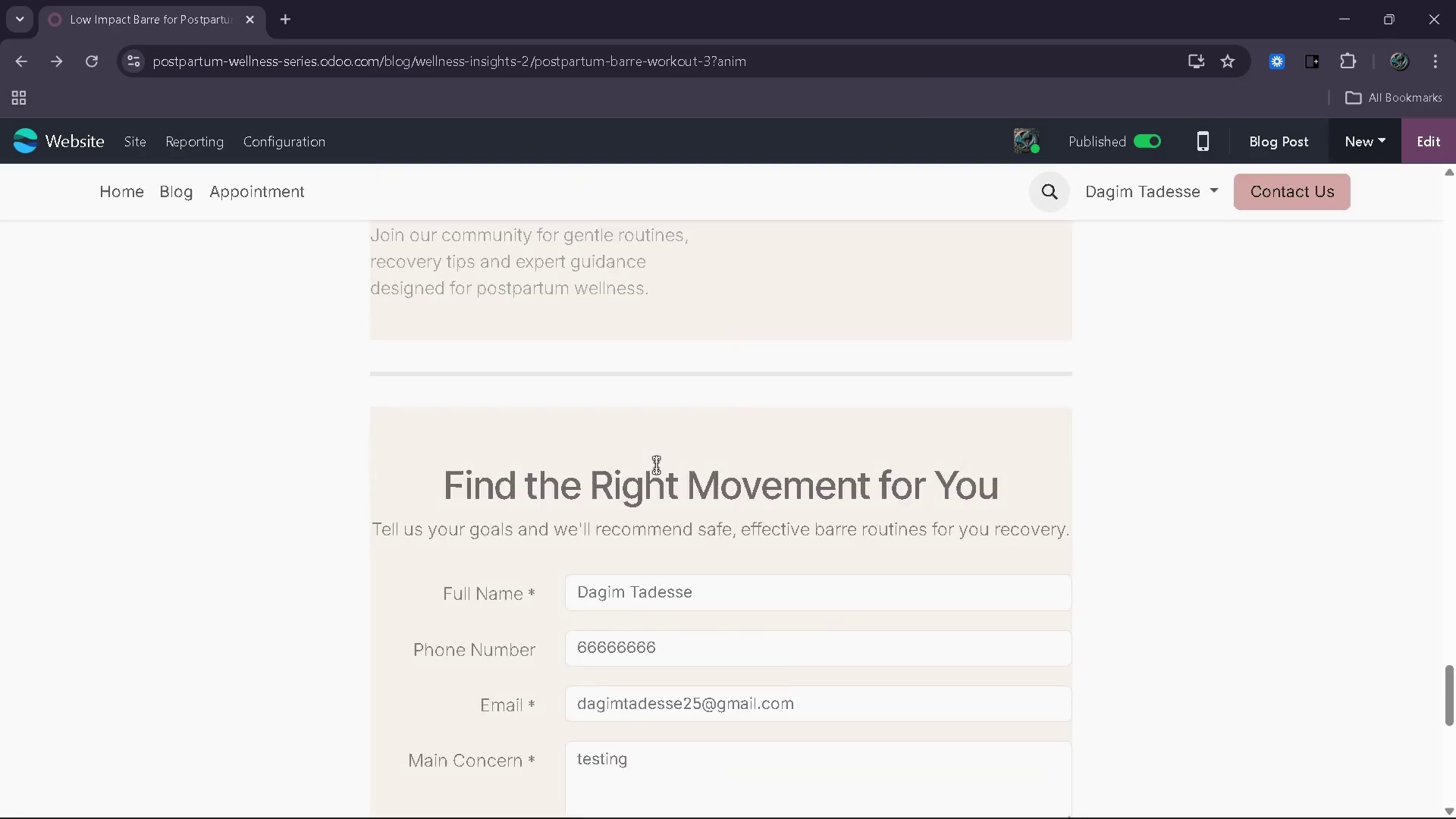 
scroll: coordinate [755, 692], scroll_direction: down, amount: 66.0
 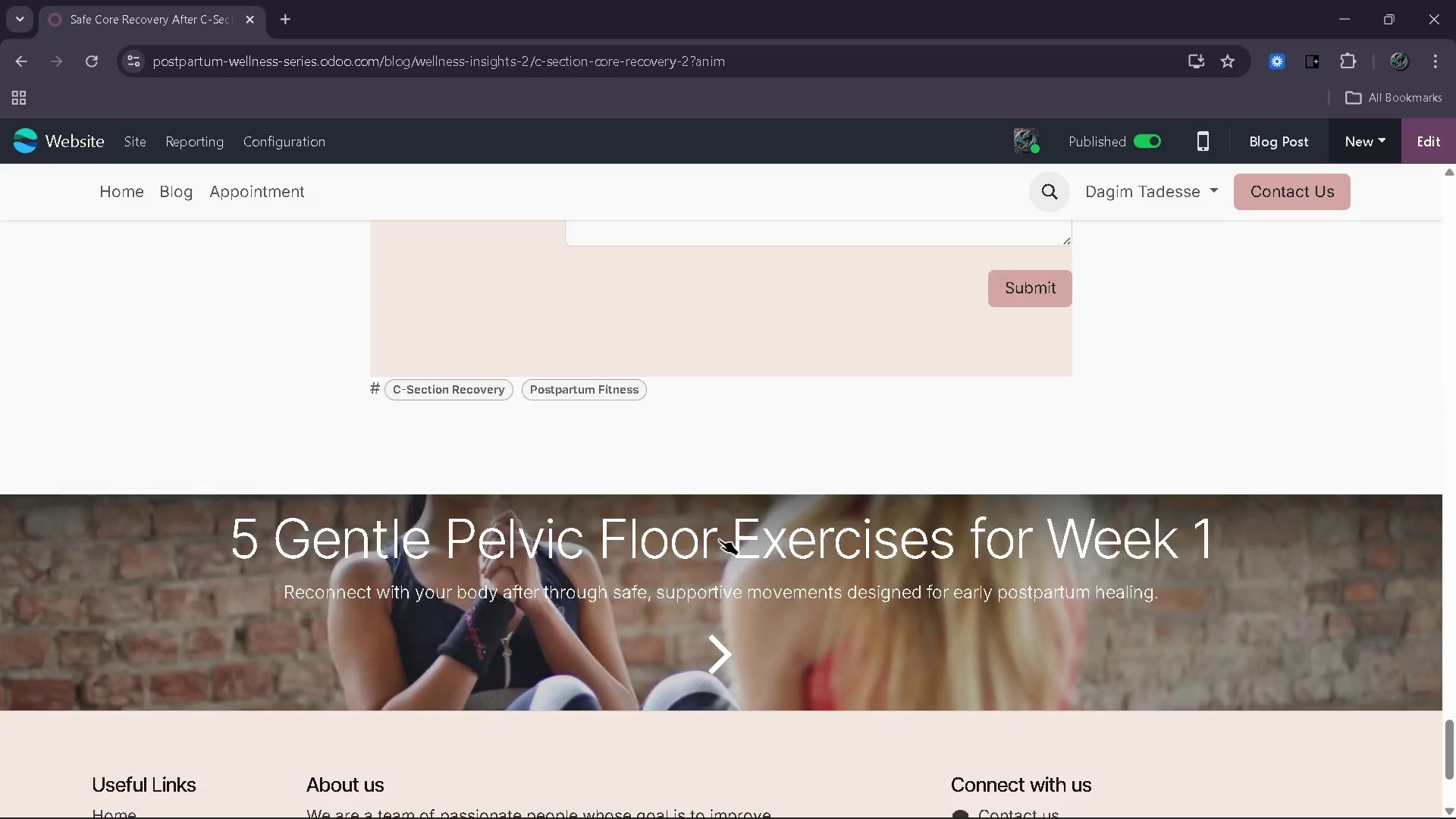 
scroll: coordinate [719, 539], scroll_direction: up, amount: 4.0
 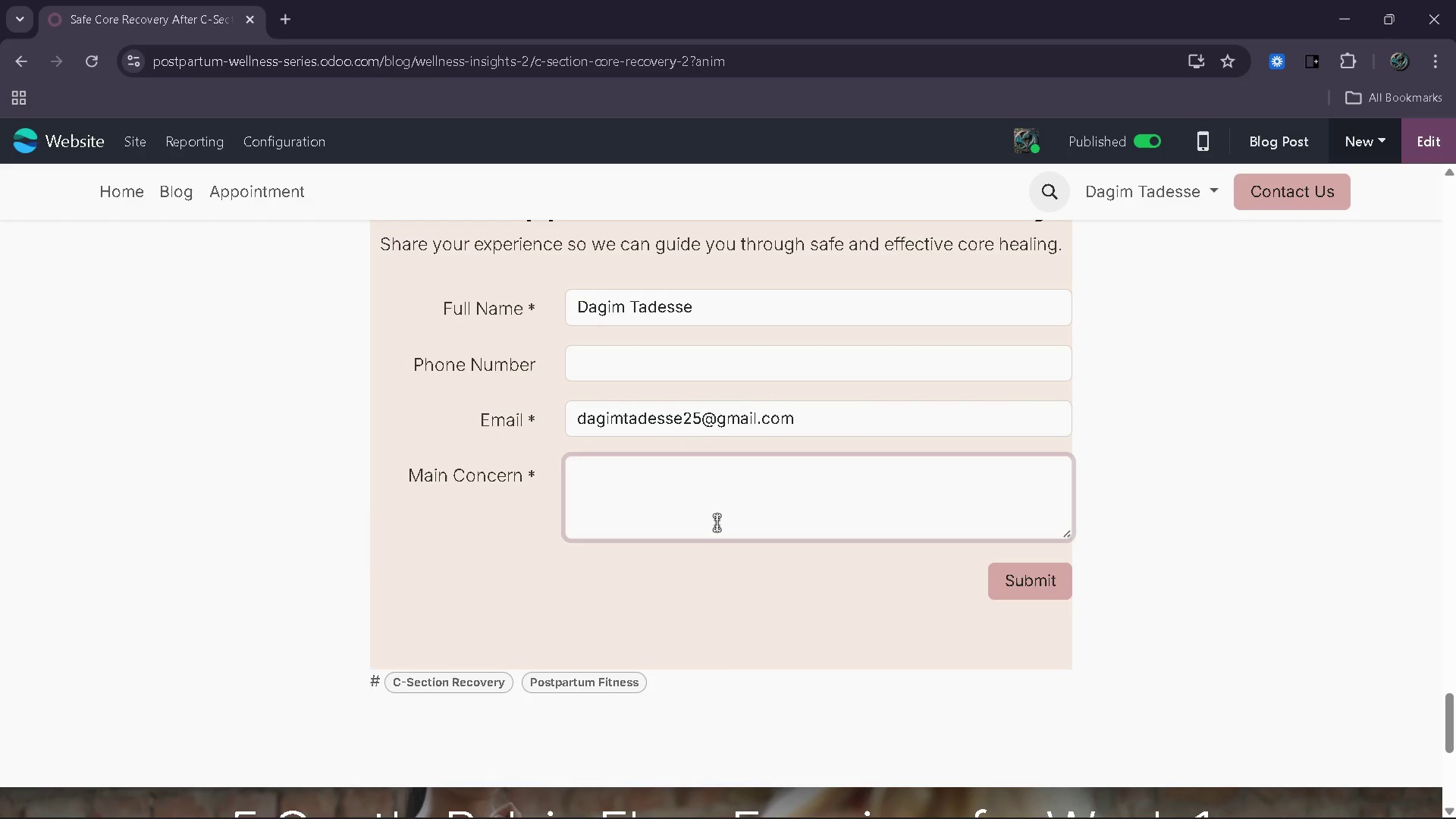 
type(testing 2)
 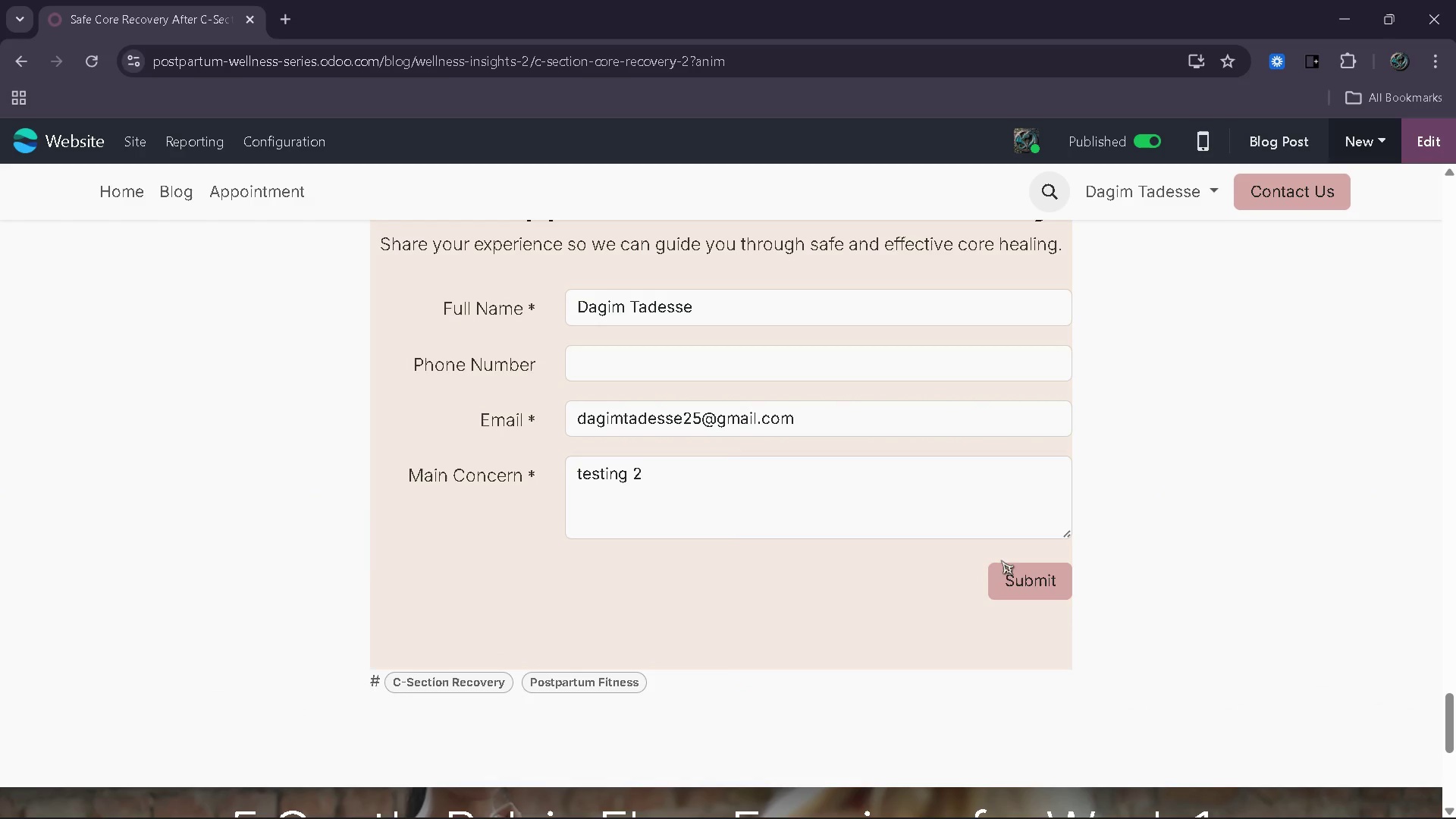 
left_click([1020, 597])
 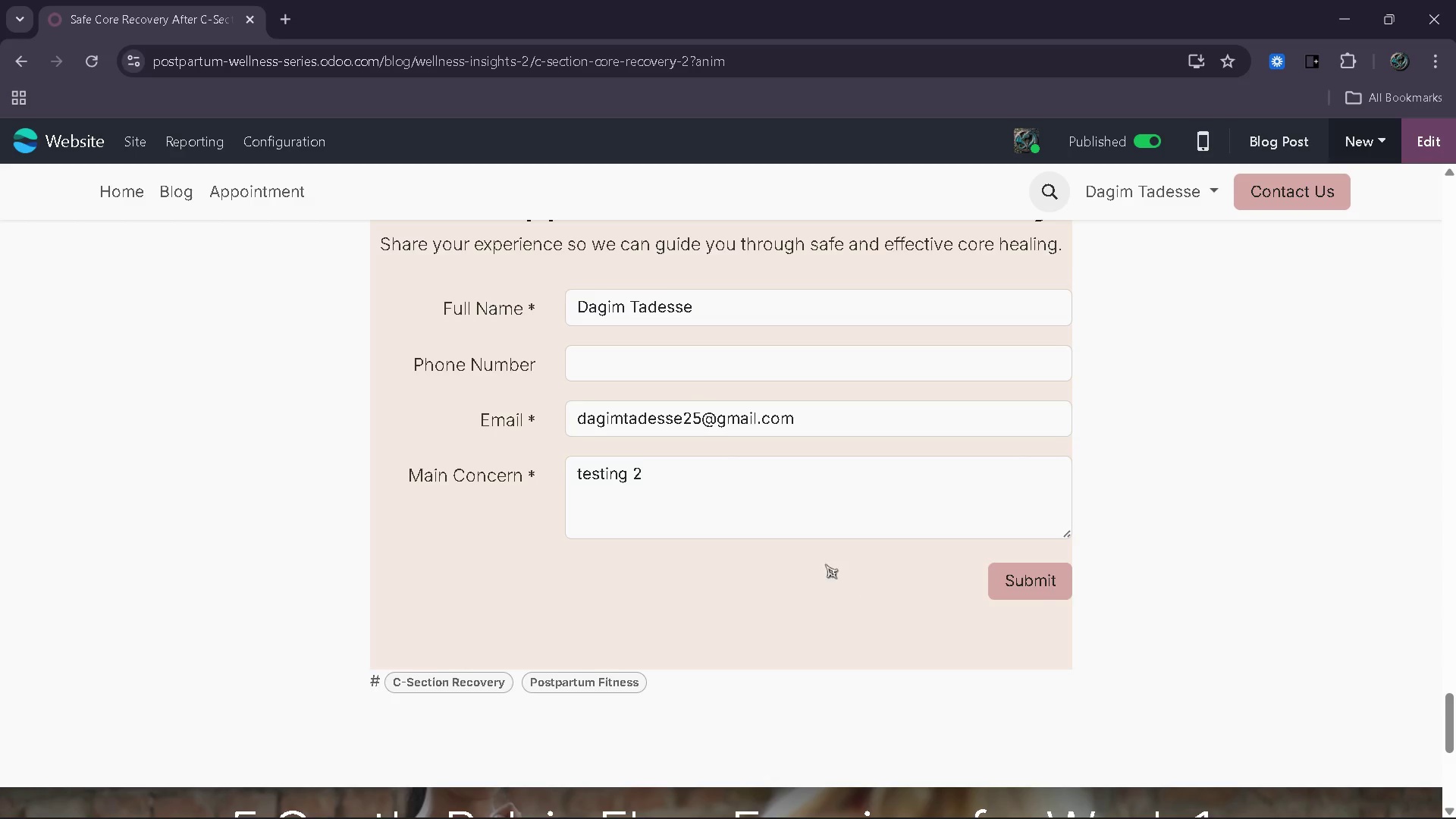 
left_click([14, 69])
 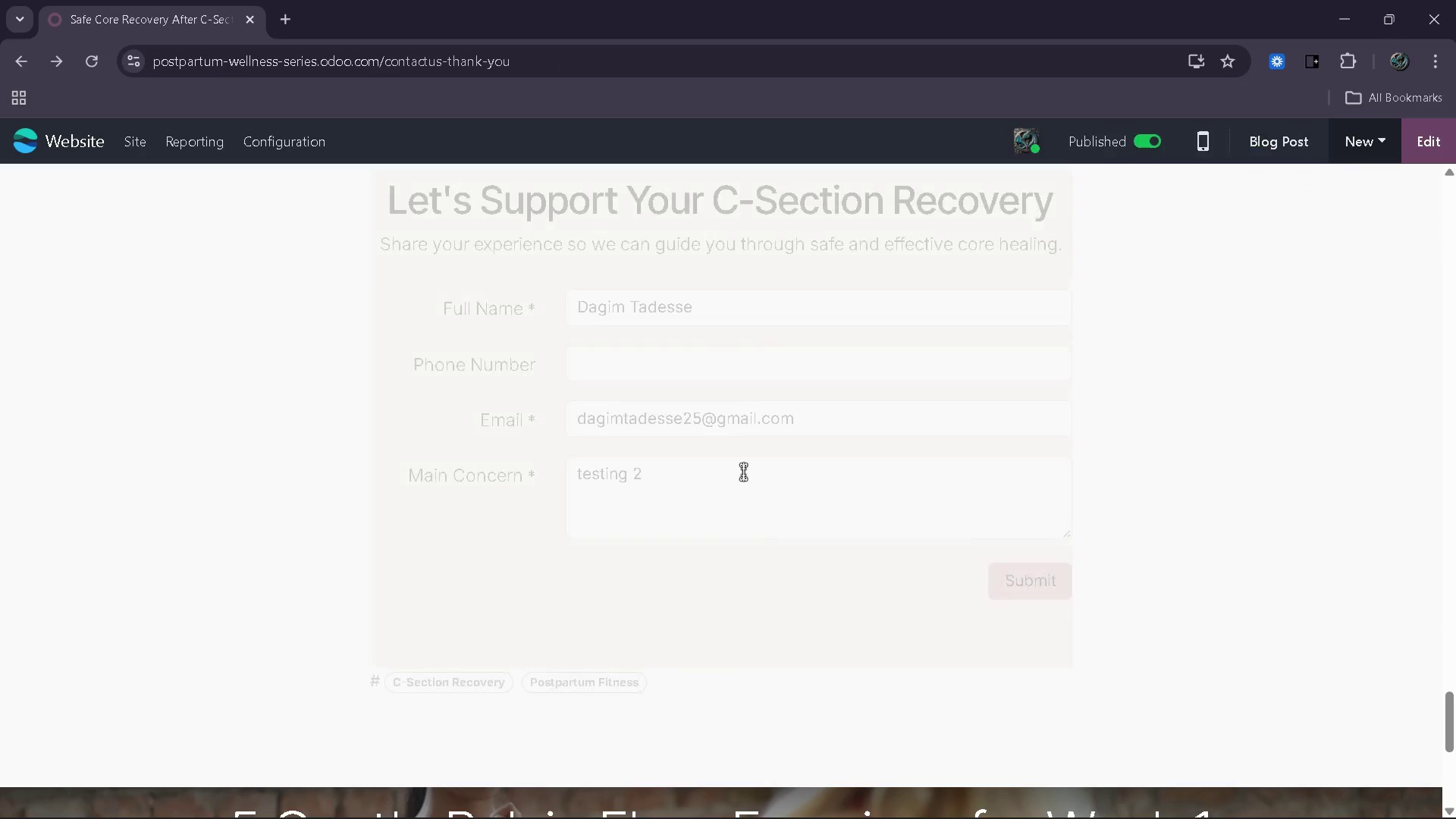 
scroll: coordinate [767, 749], scroll_direction: down, amount: 66.0
 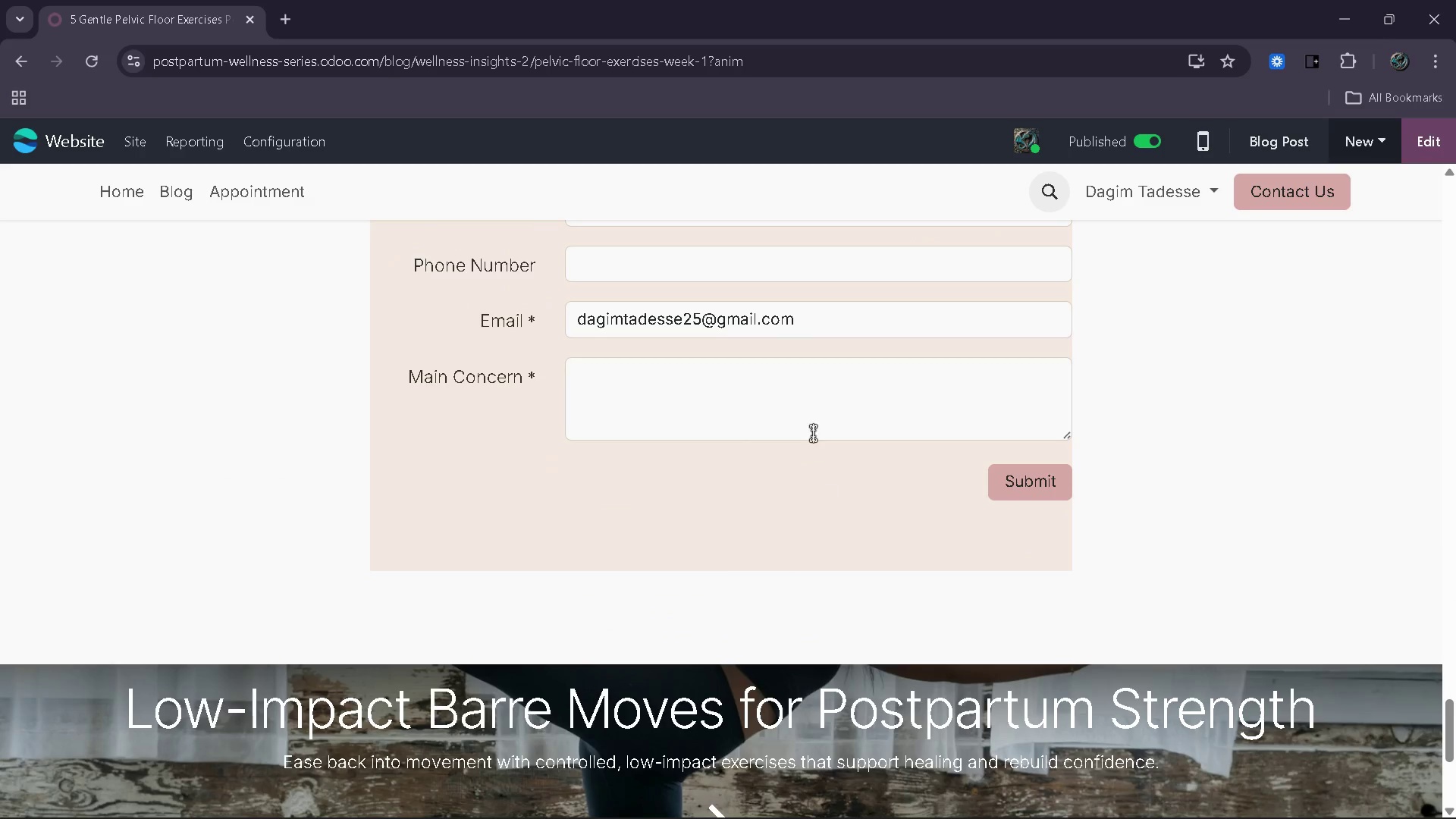 
left_click_drag(start_coordinate=[812, 431], to_coordinate=[812, 424])
 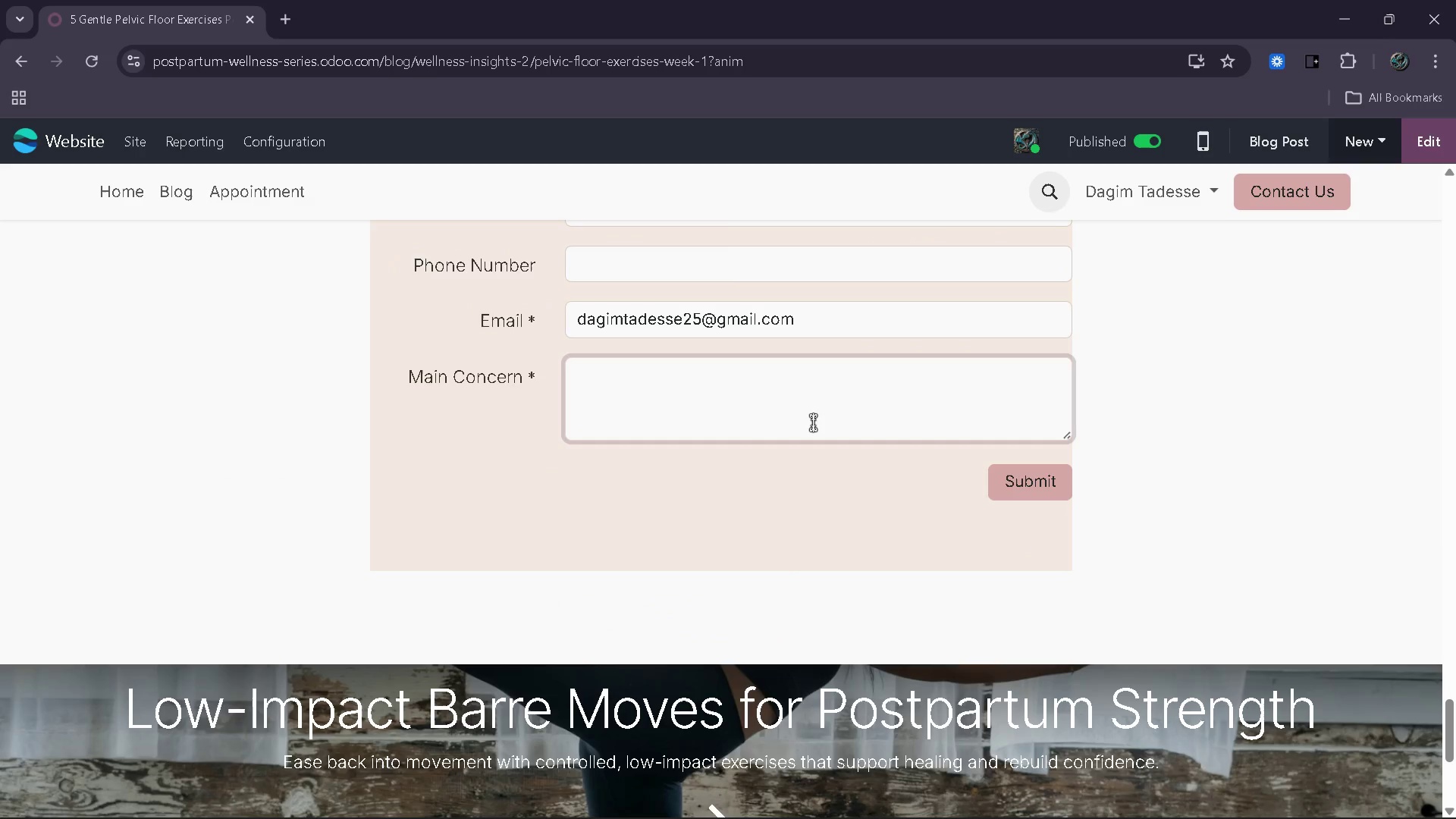 
type(testiing 2)
 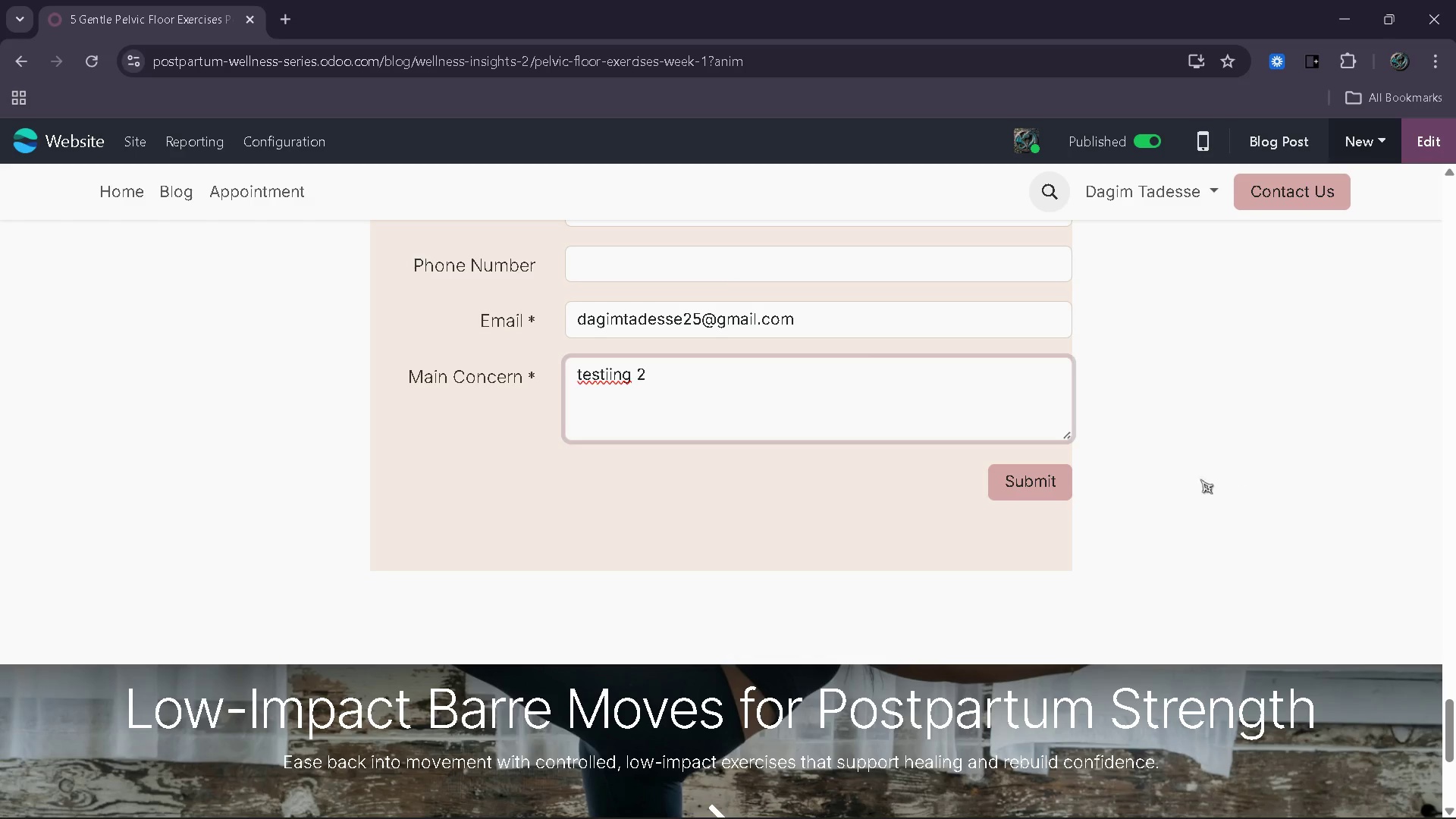 
left_click([1016, 470])
 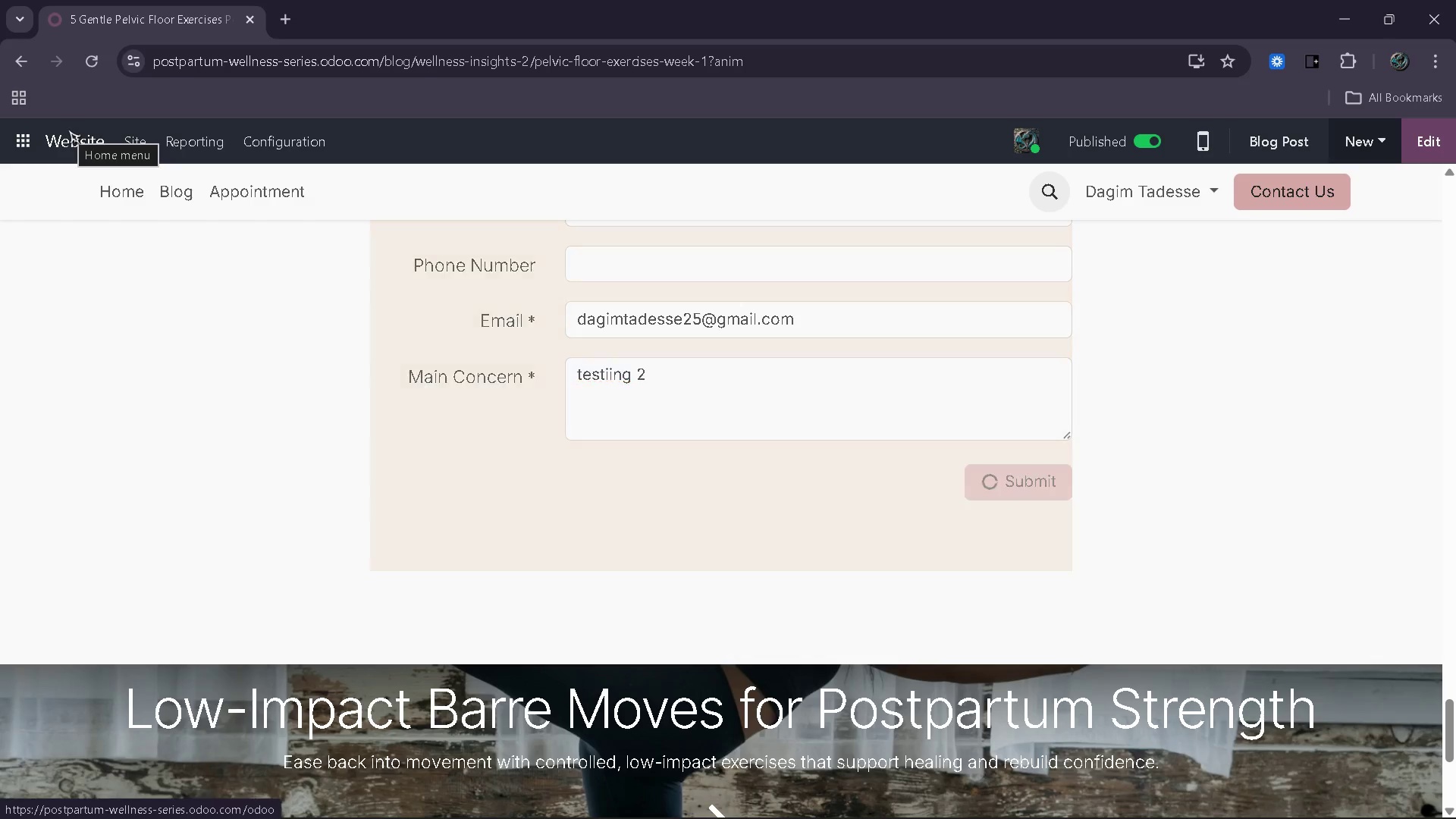 
left_click([68, 130])
 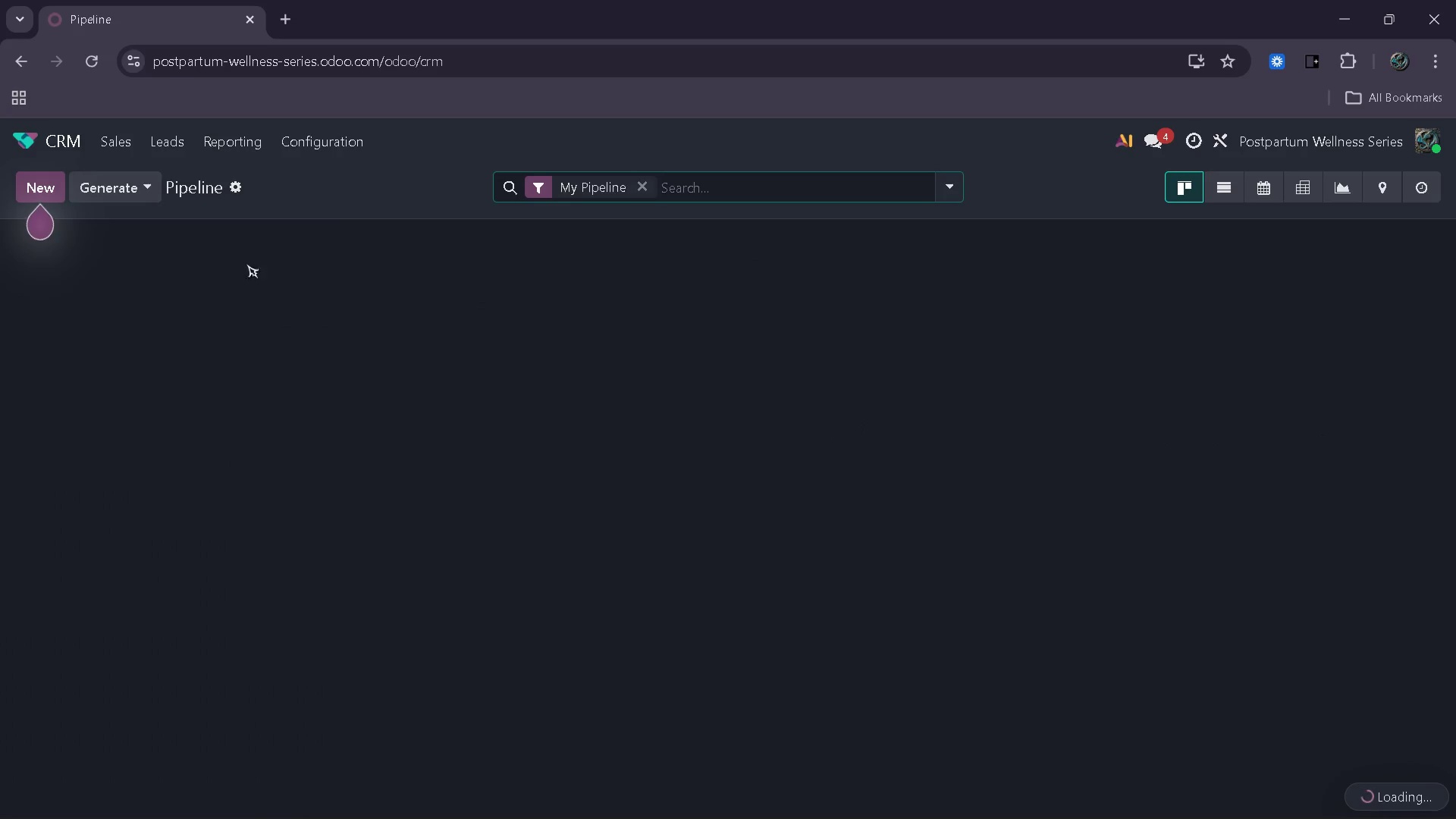 
left_click([179, 149])
 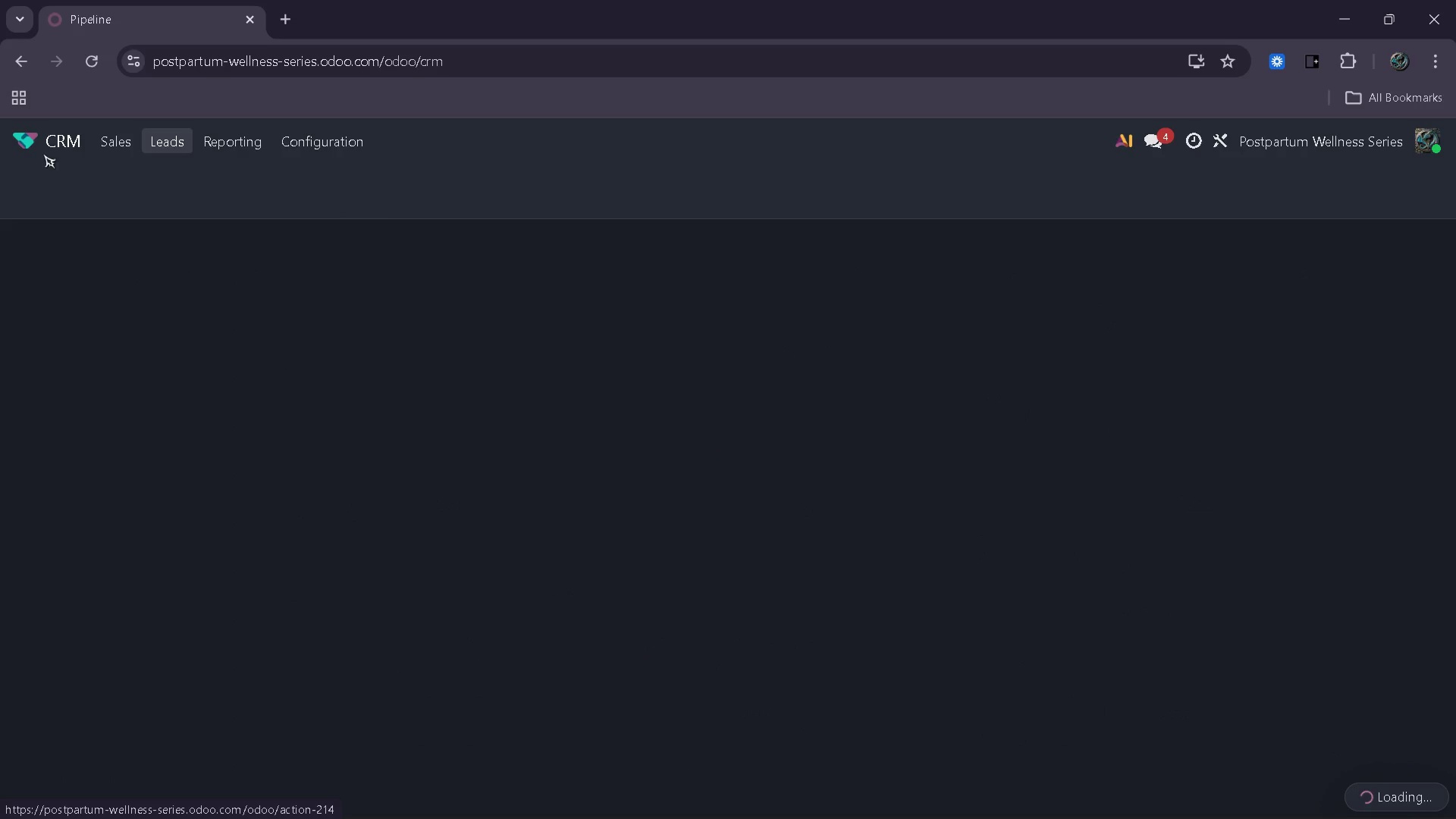 
left_click([65, 140])
 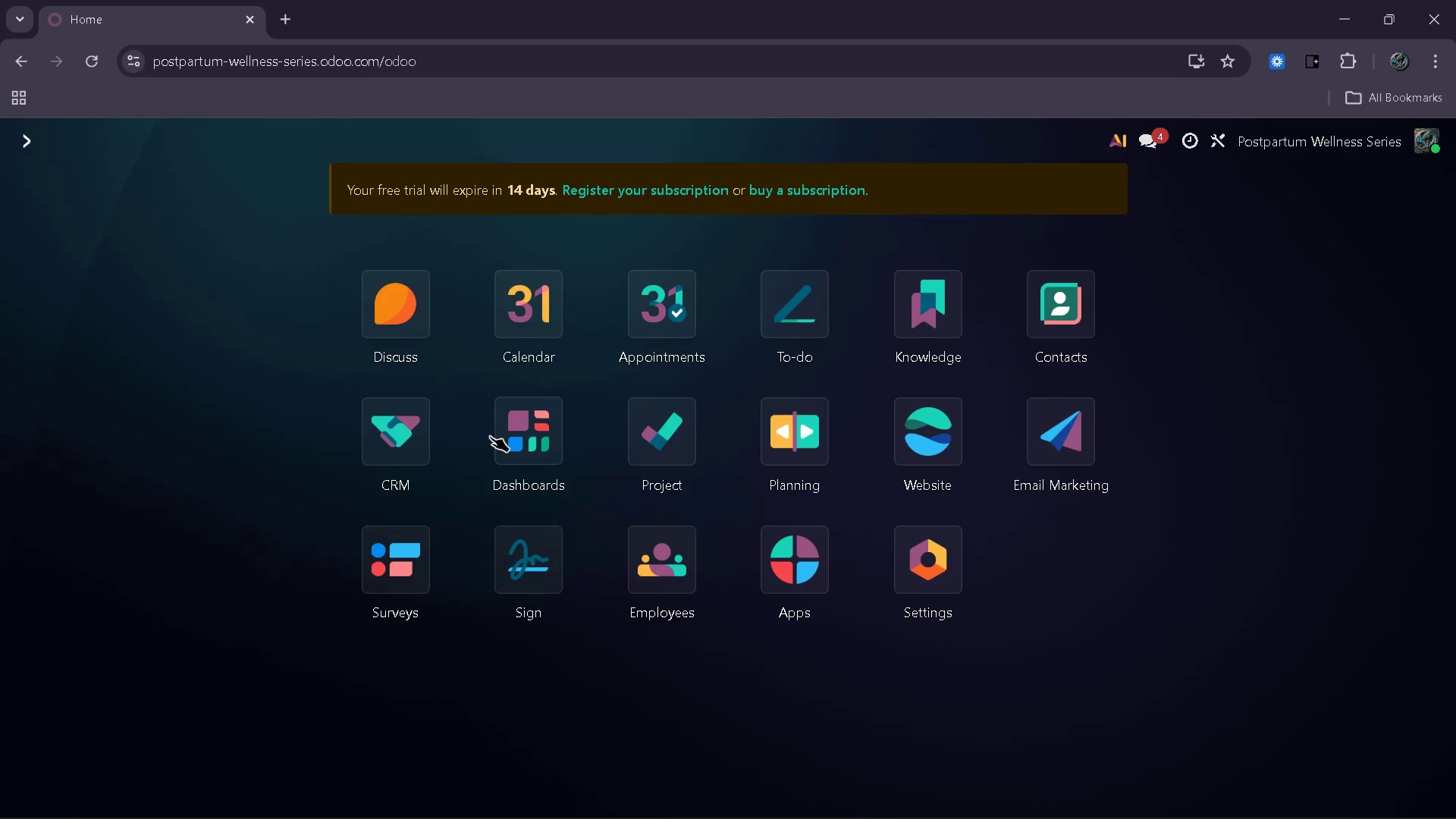 
left_click([394, 438])
 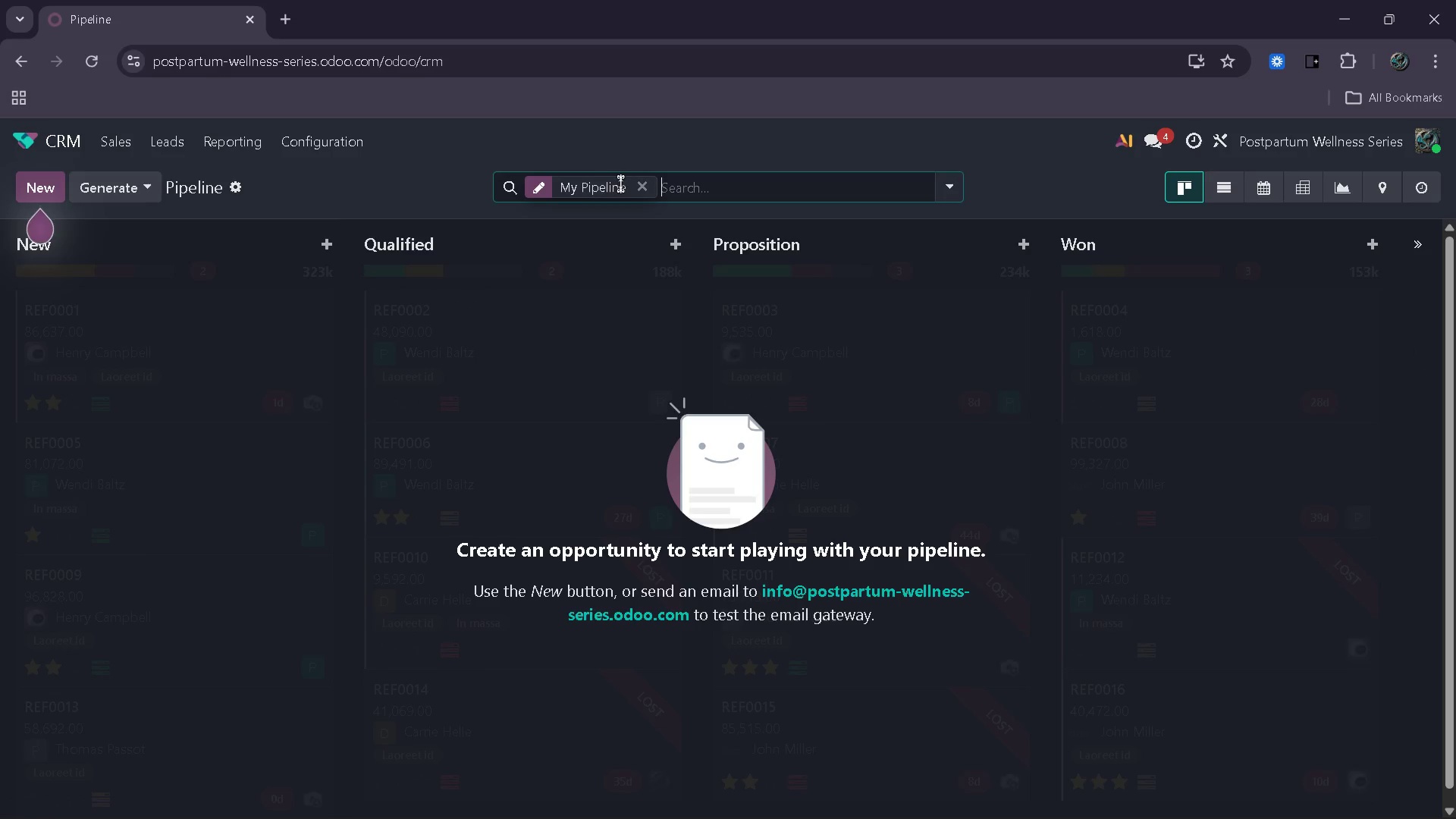 
left_click([637, 180])
 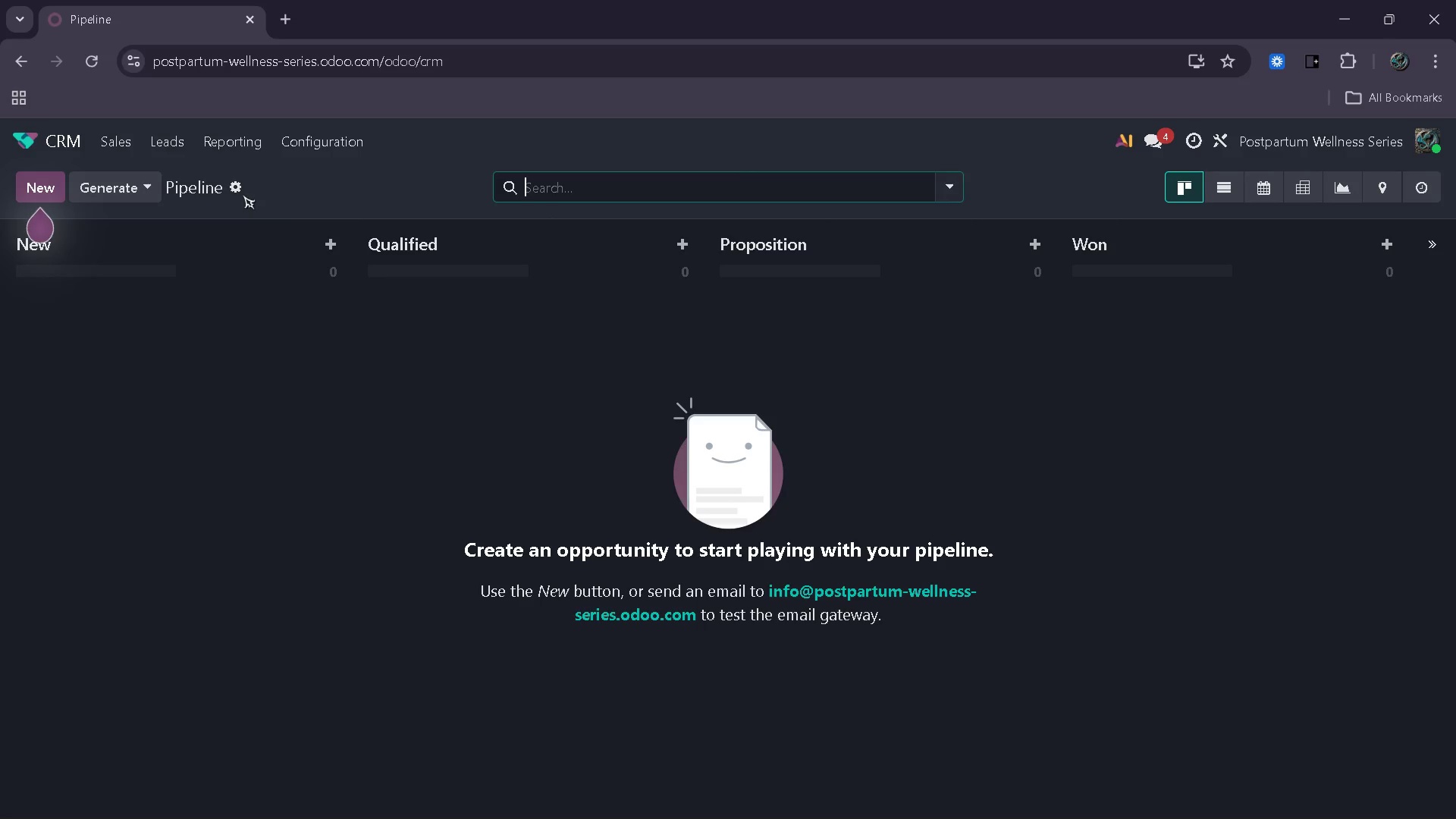 
left_click([958, 197])
 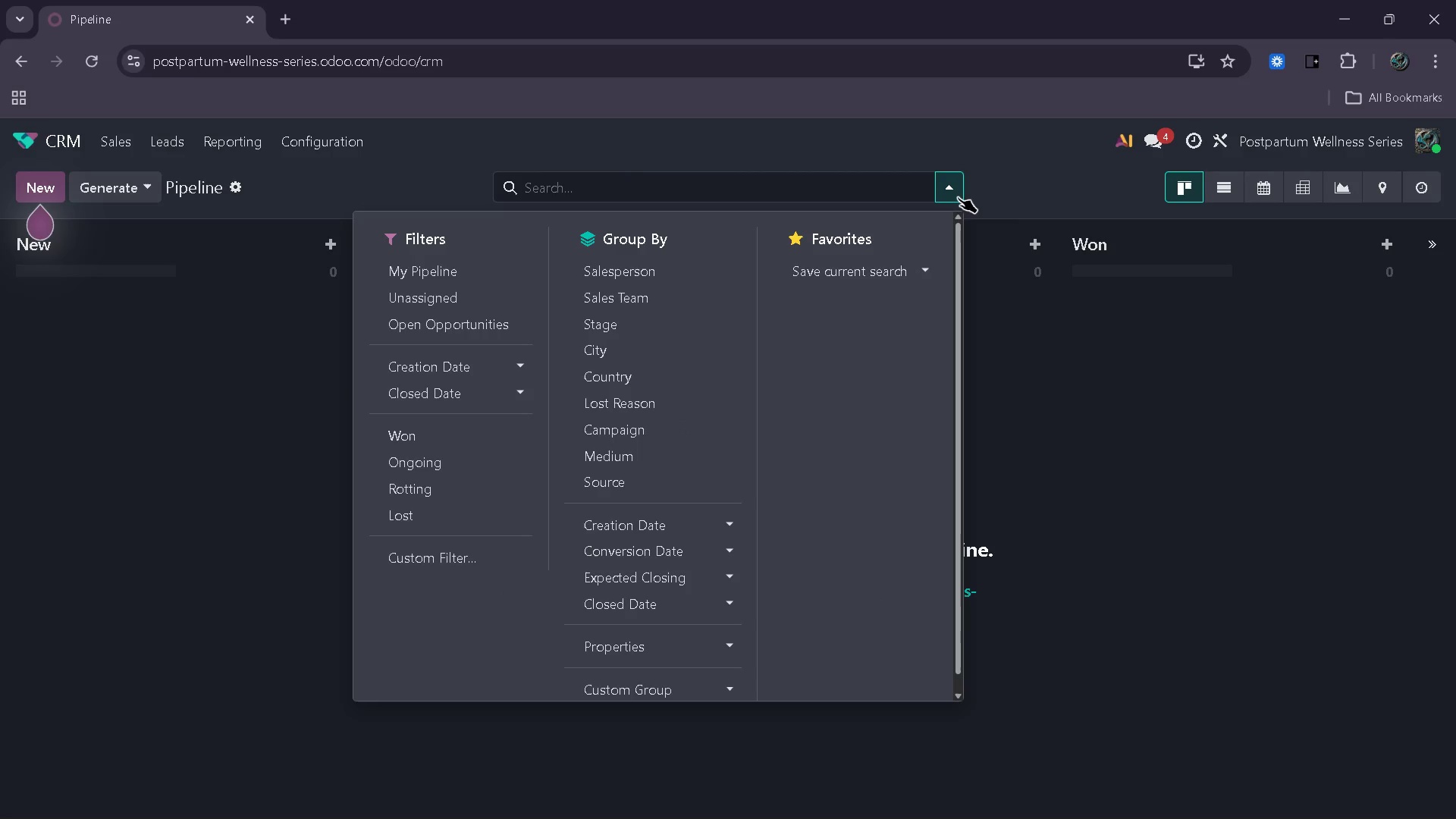 
left_click([958, 197])
 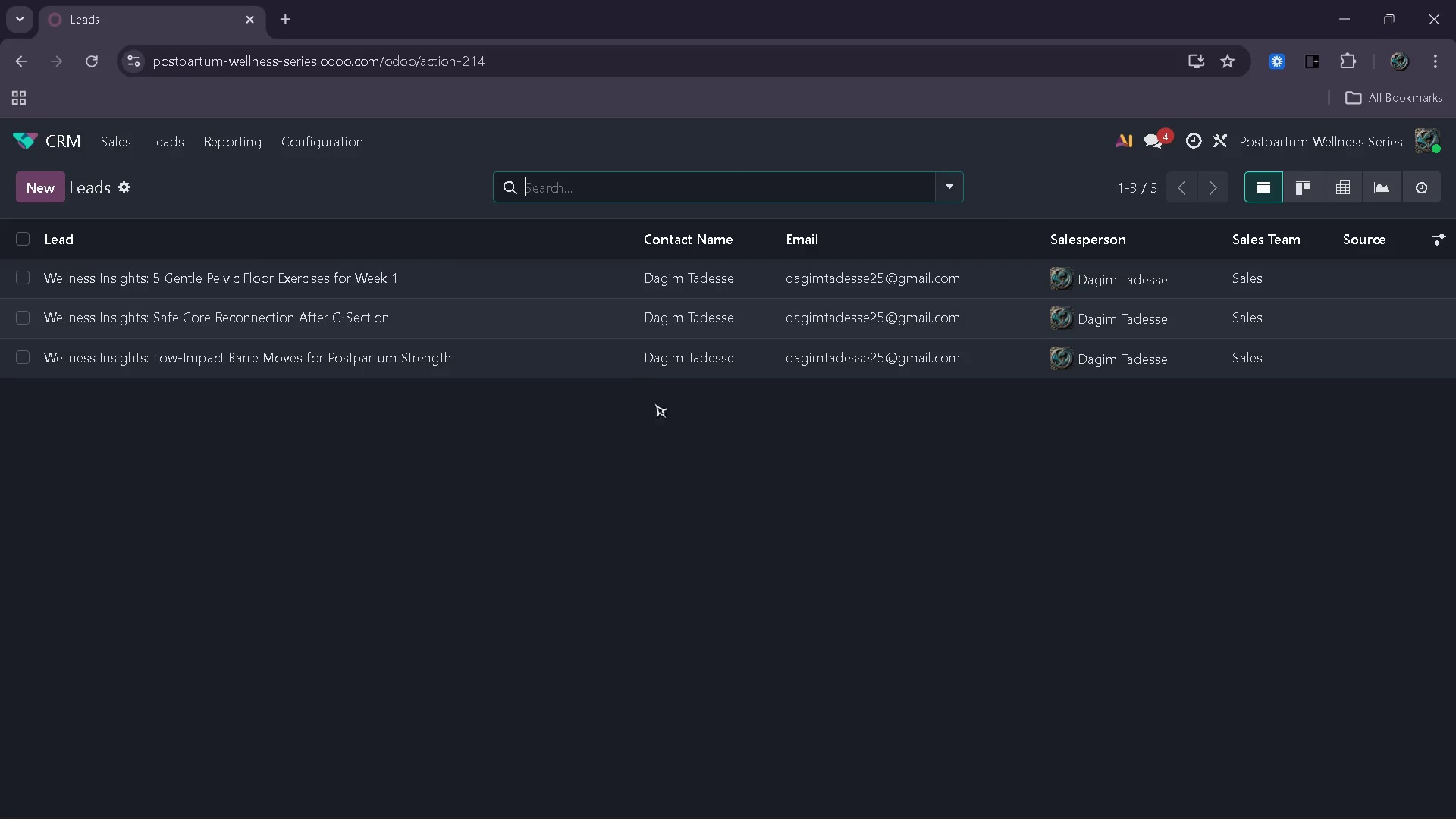 
wait(5.34)
 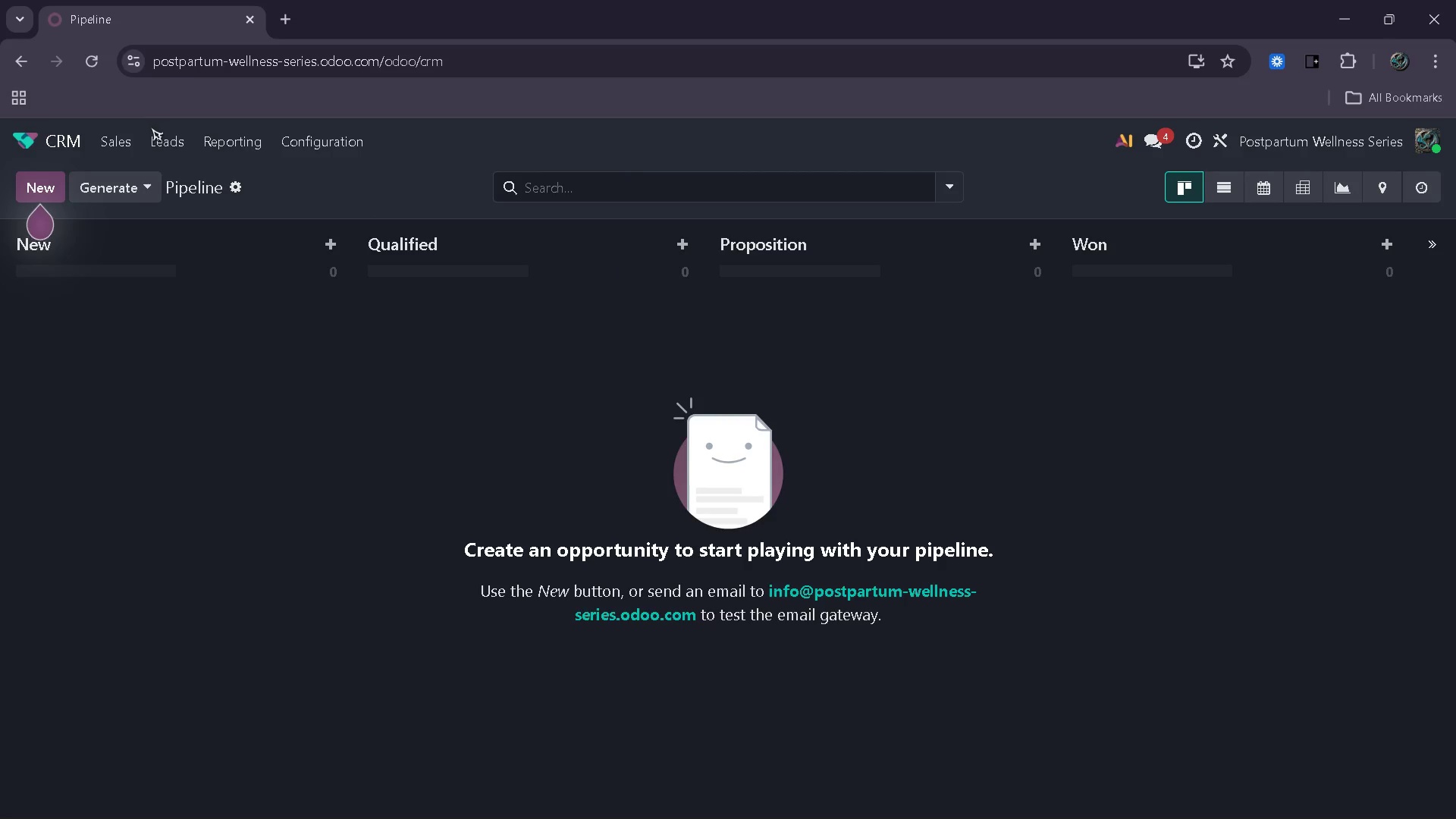 
left_click([1309, 187])
 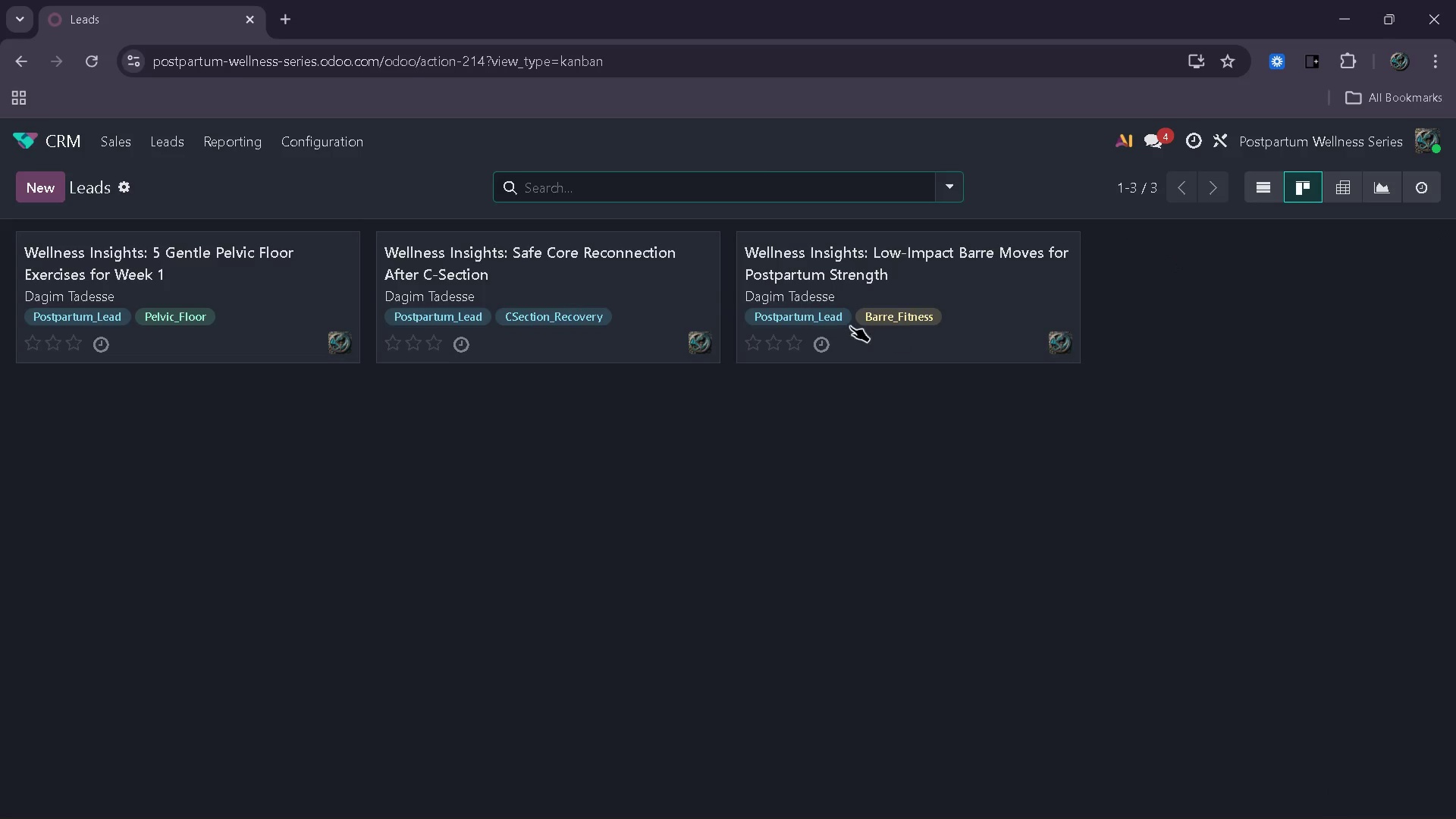 
wait(14.42)
 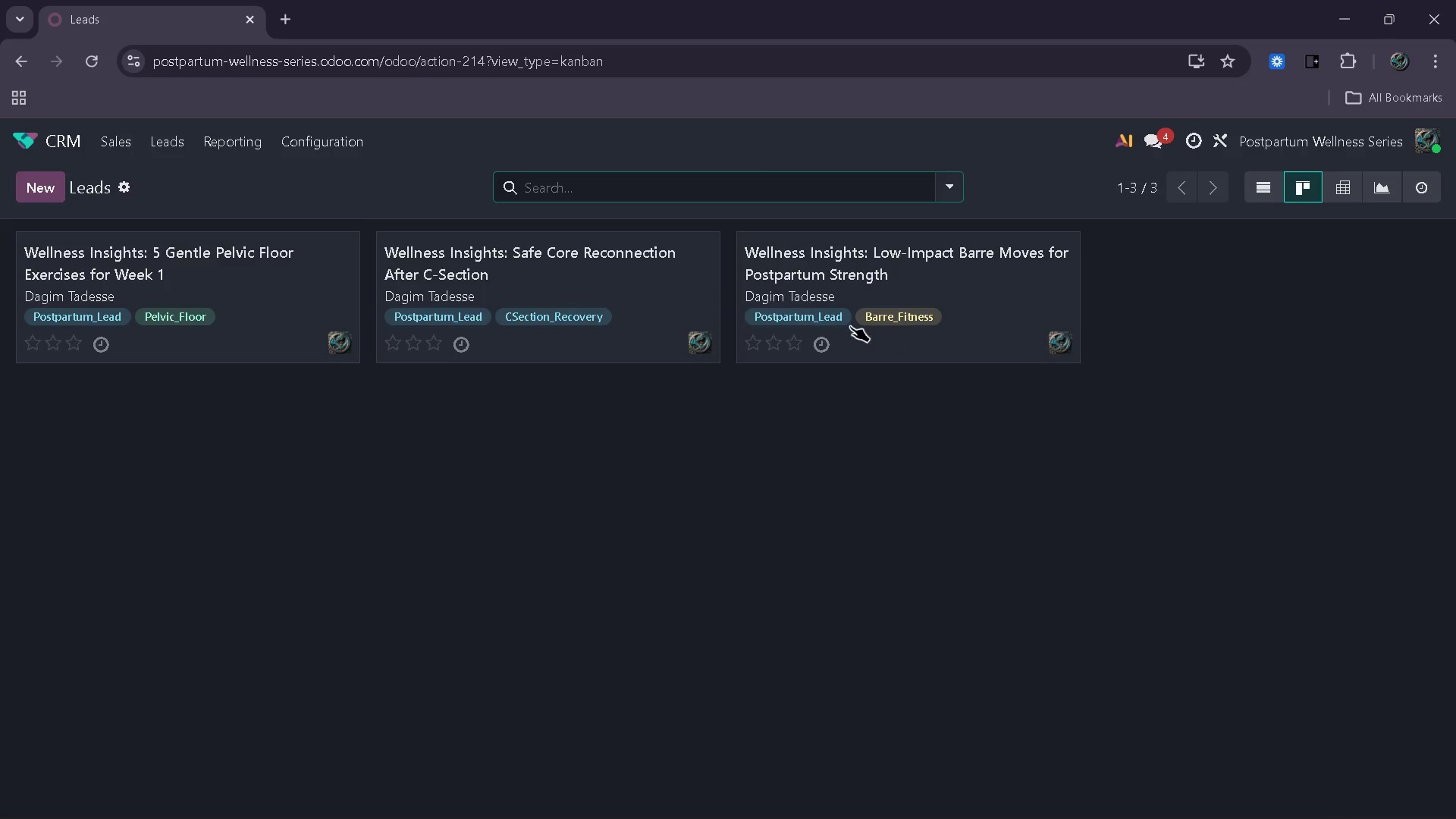 
left_click([59, 129])
 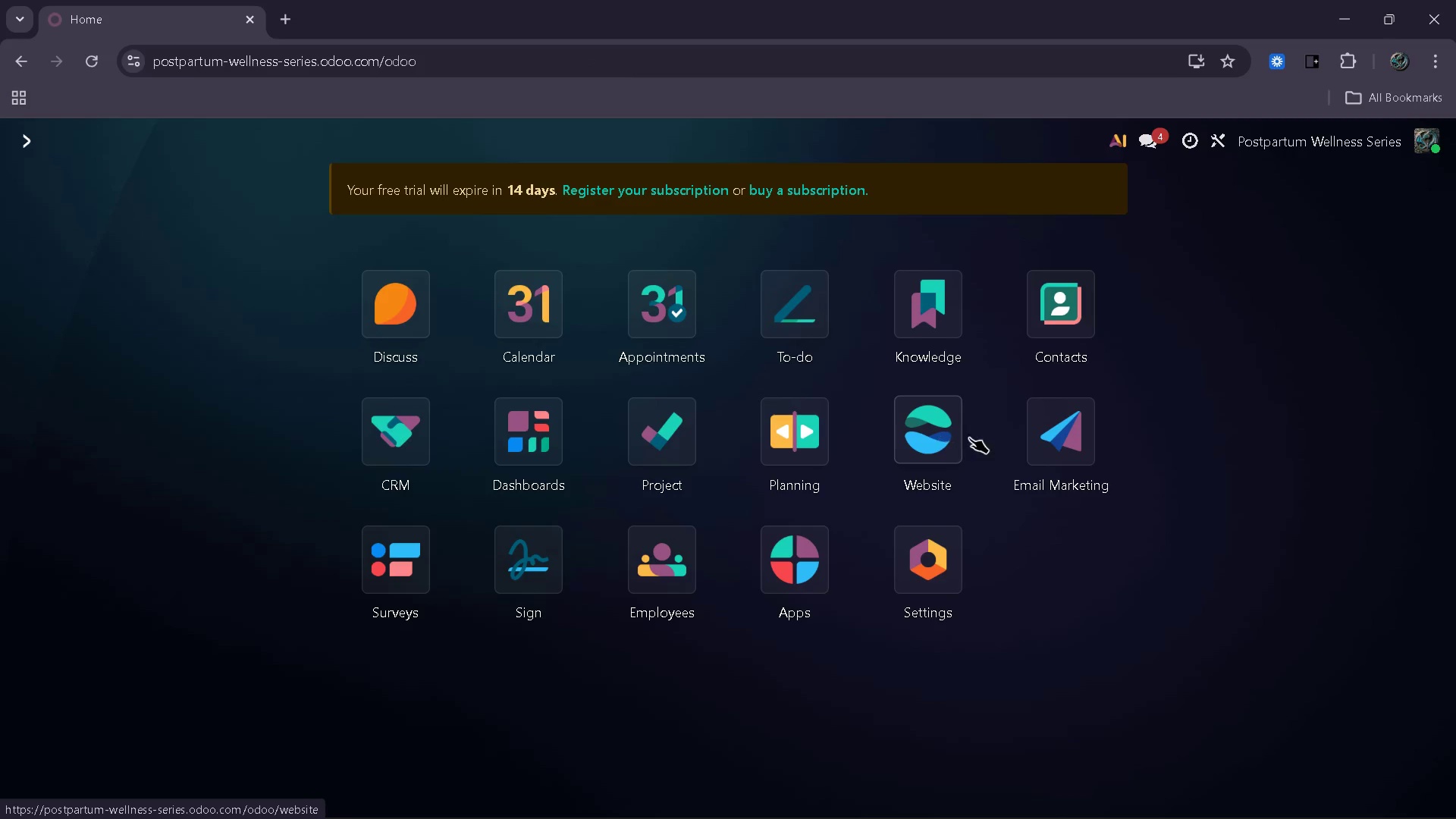 
left_click([1020, 435])
 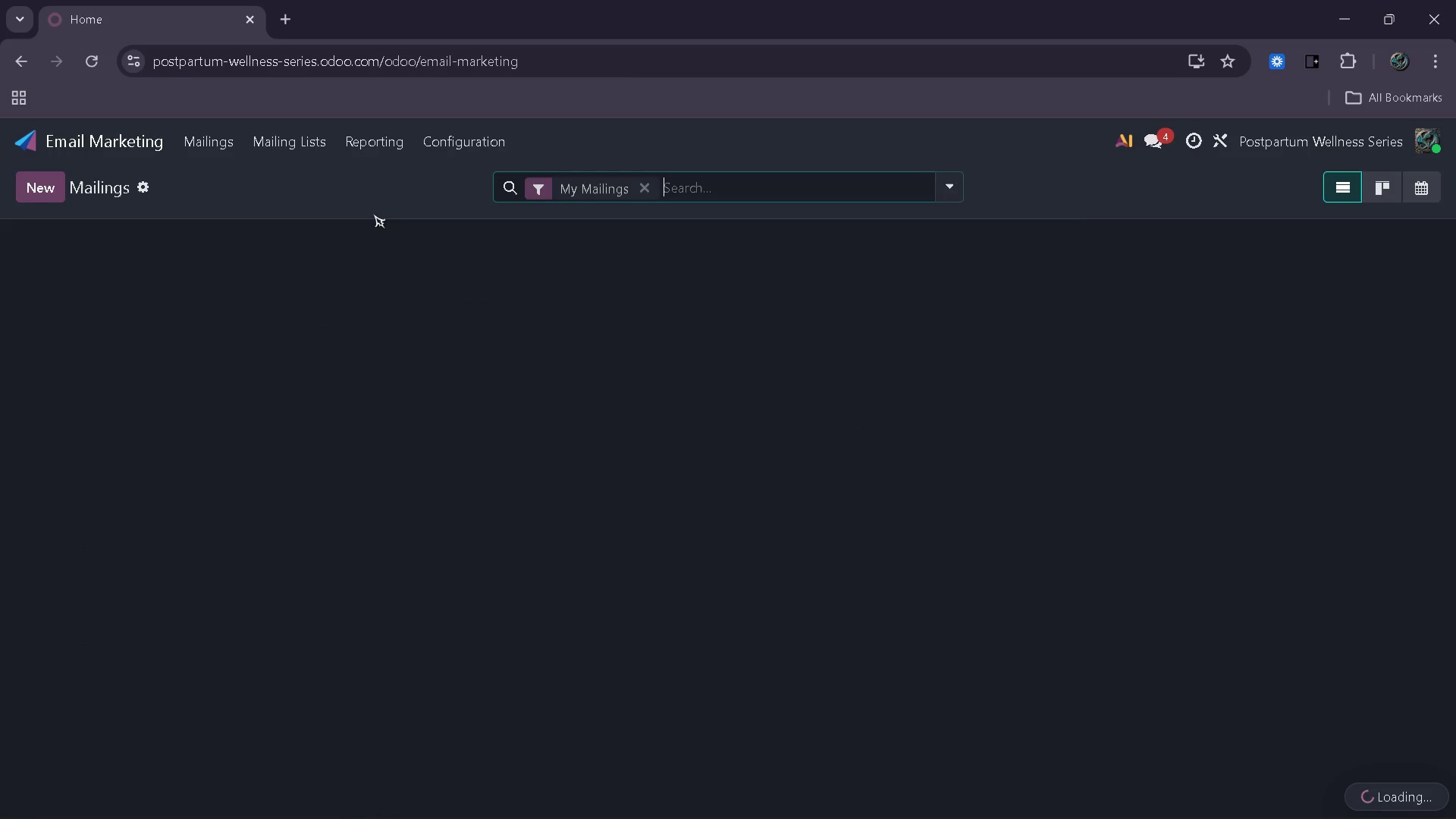 
left_click([275, 143])
 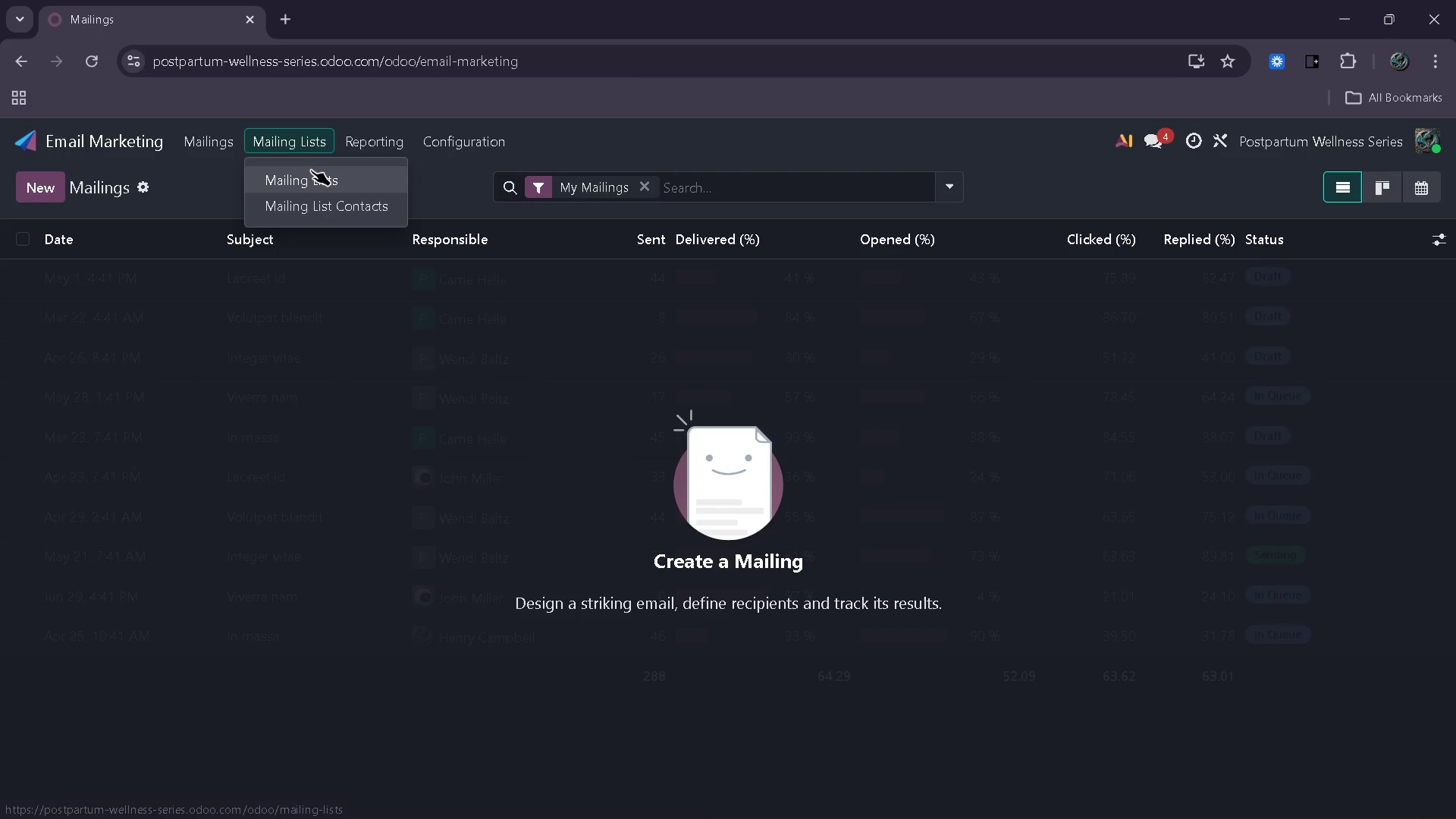 